 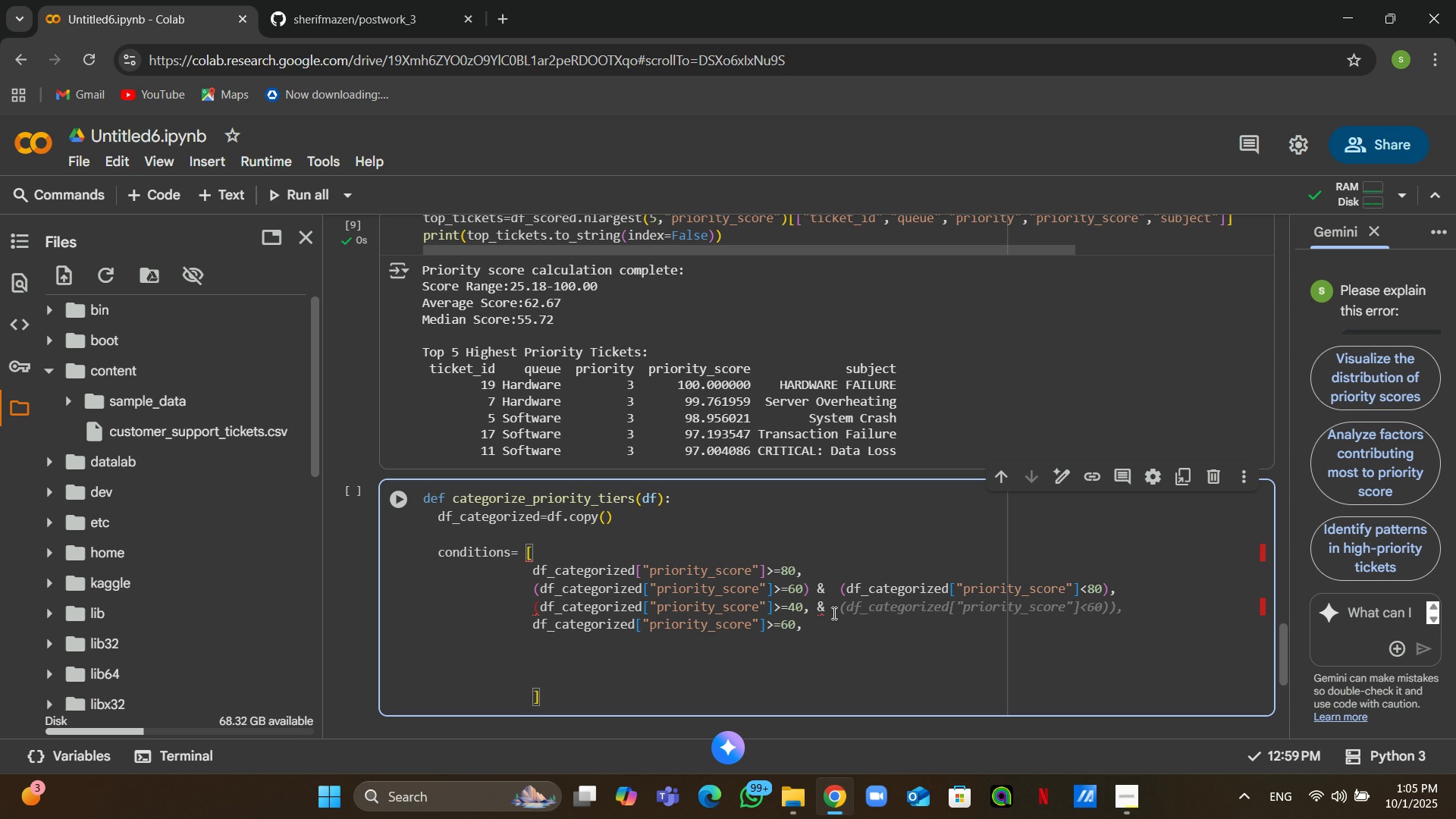 
key(Tab)
 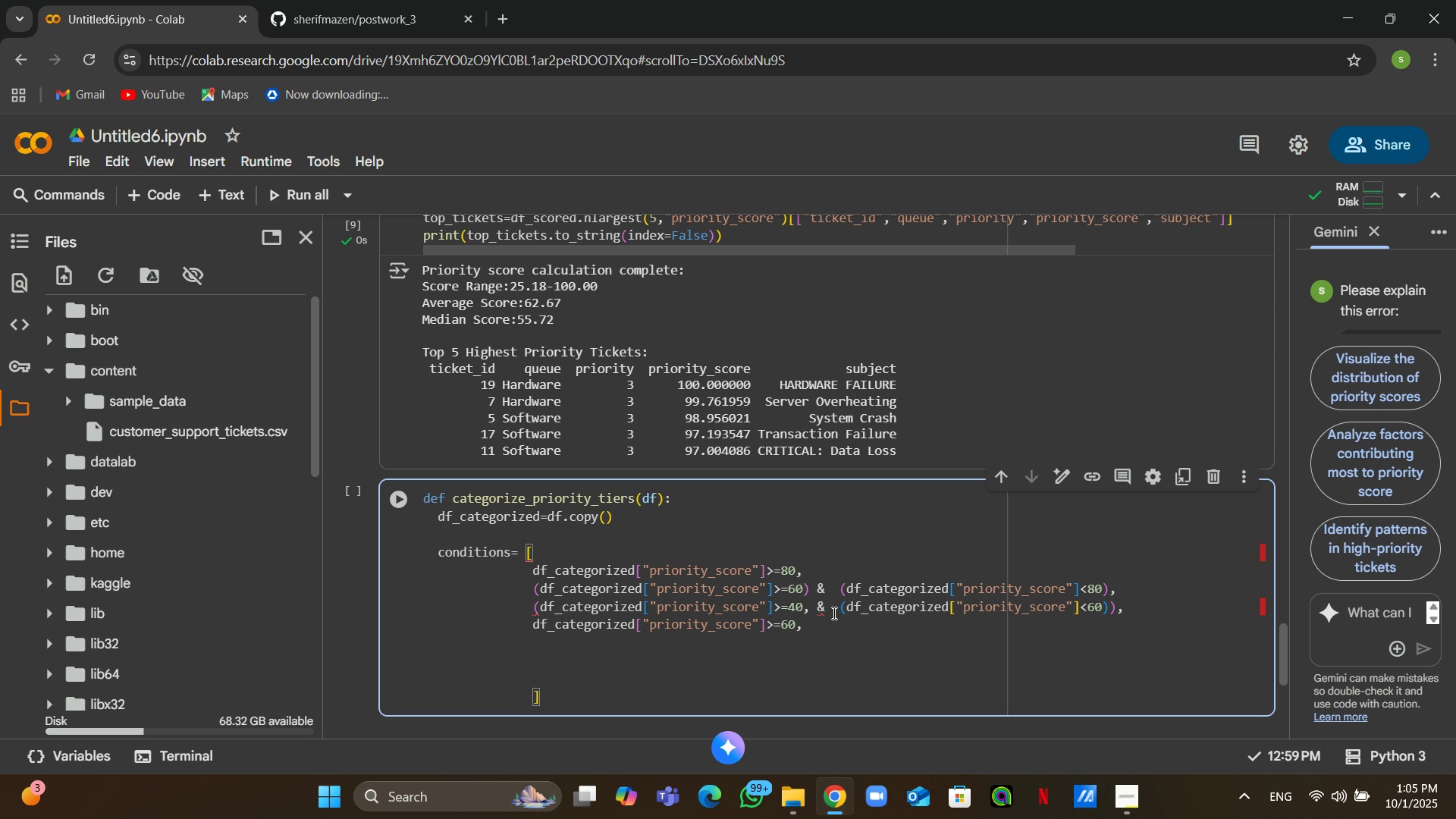 
wait(10.53)
 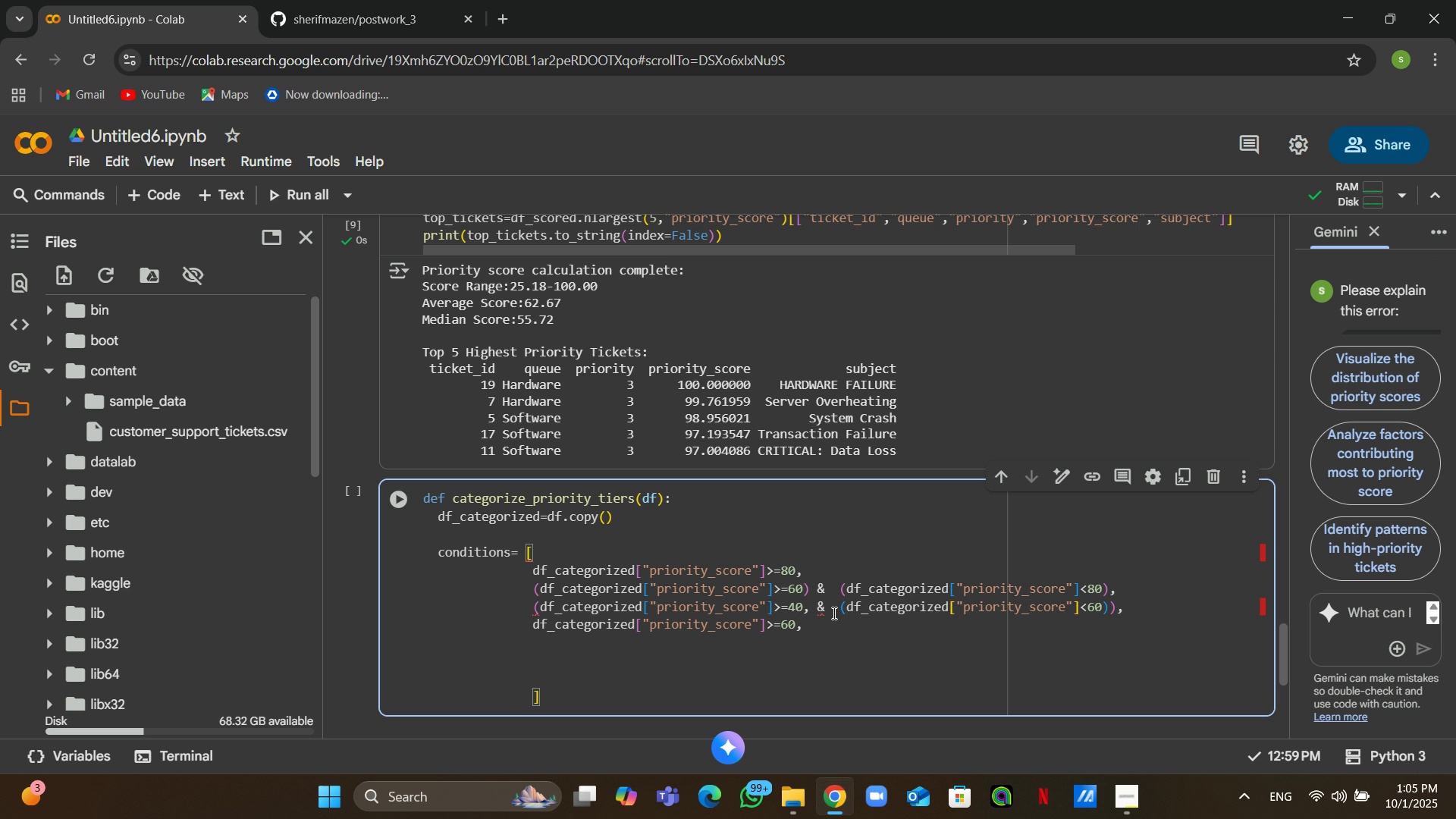 
left_click([791, 629])
 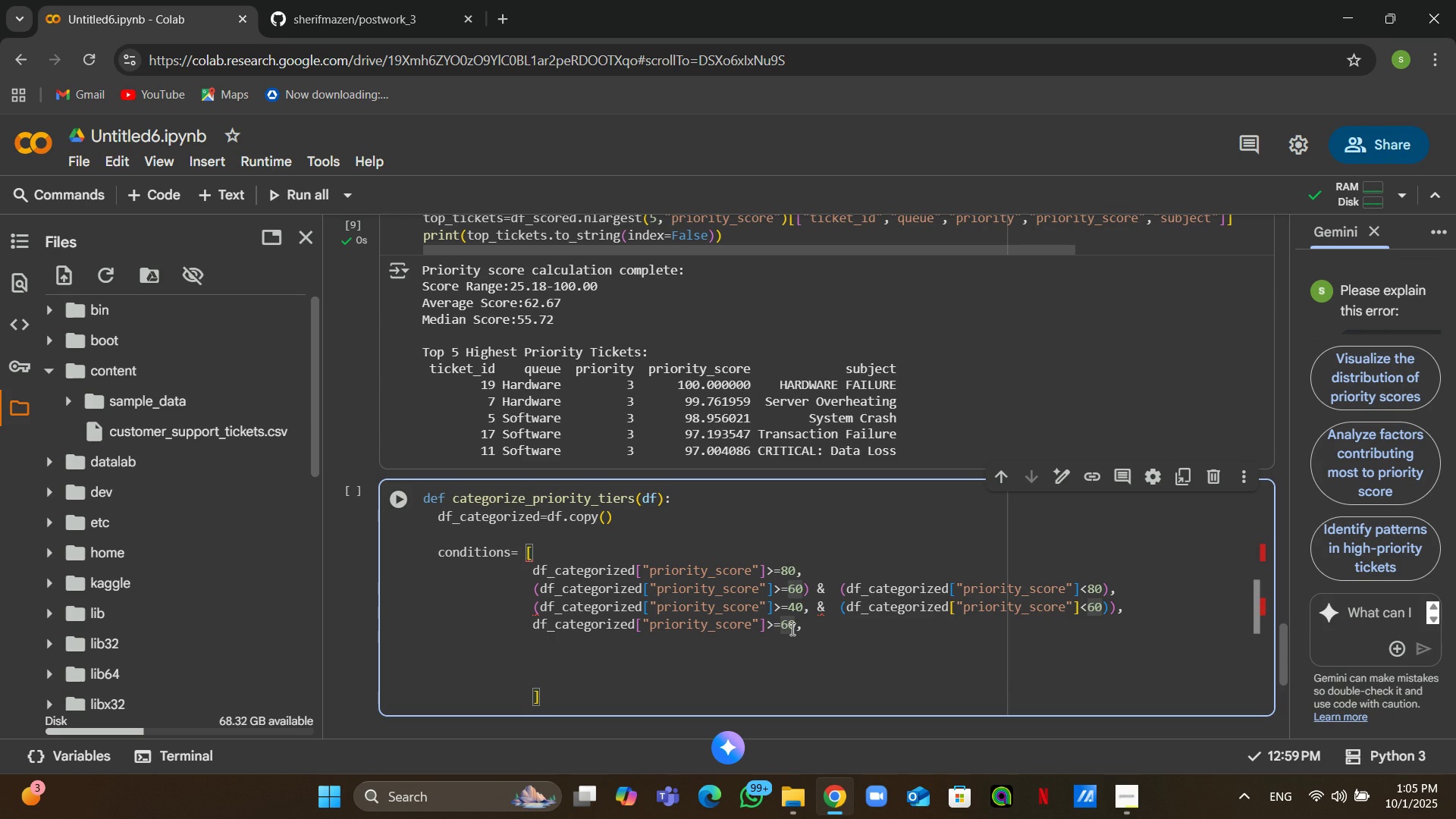 
key(Backspace)
 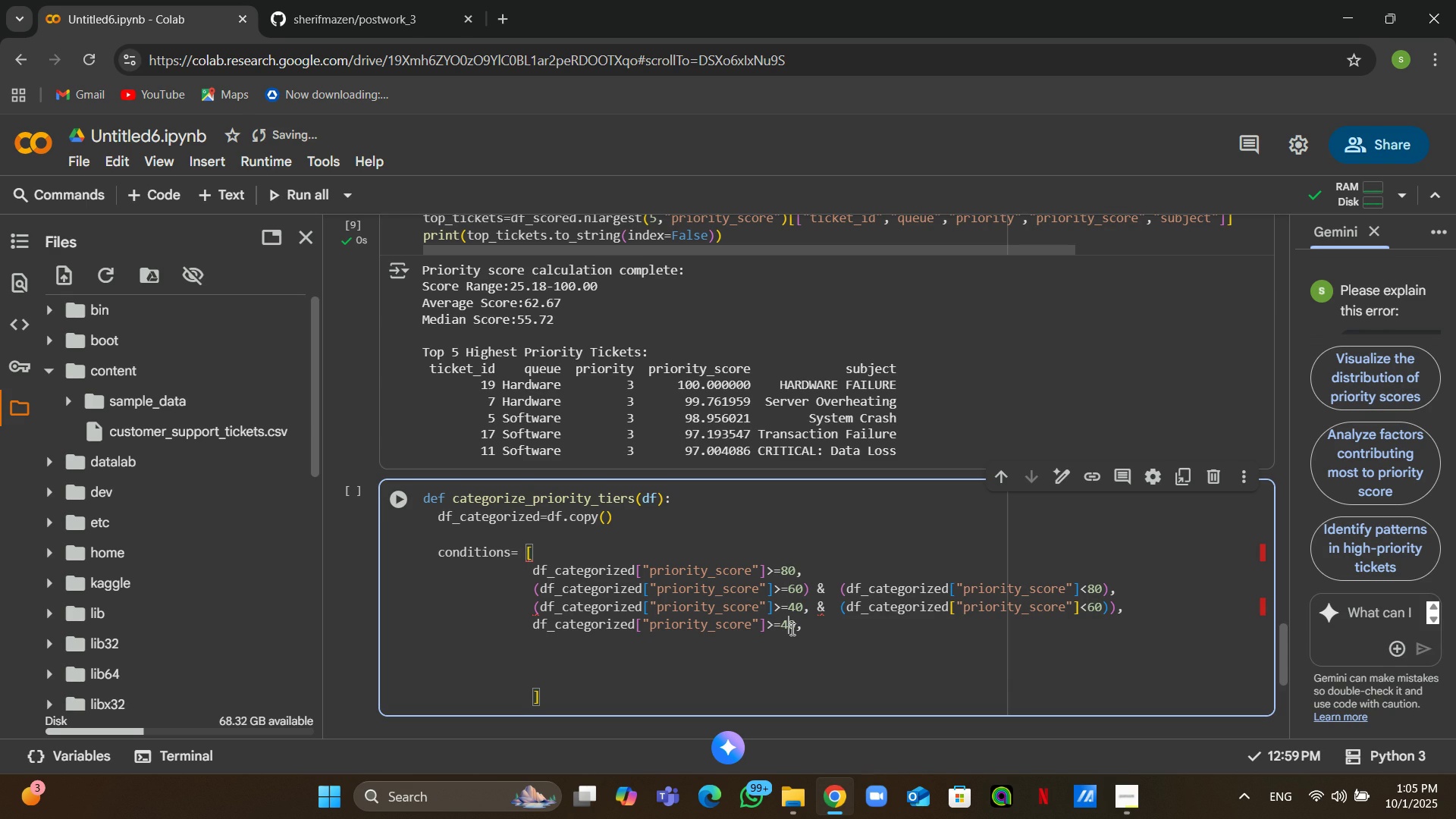 
key(Numpad4)
 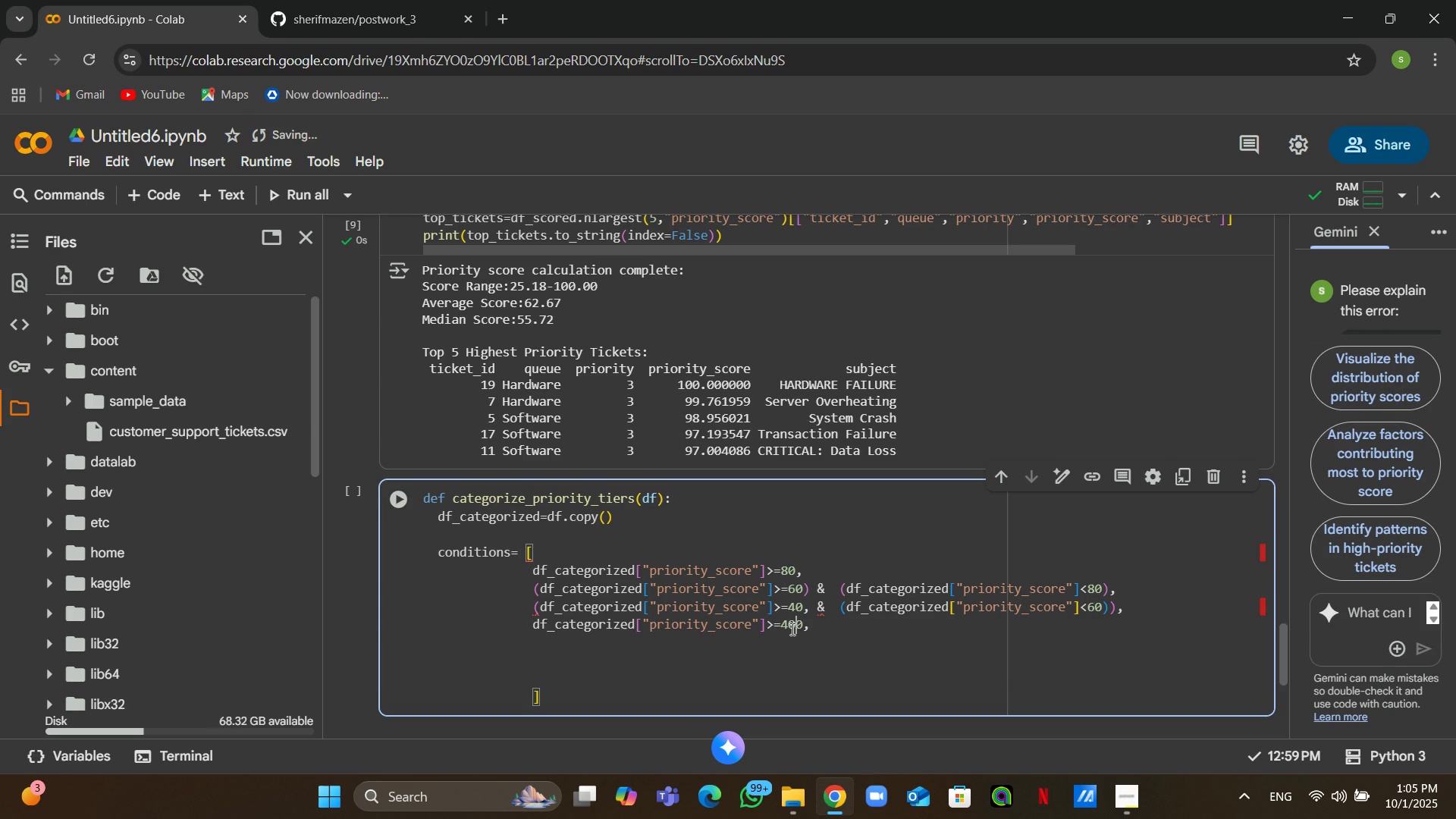 
key(Numpad0)
 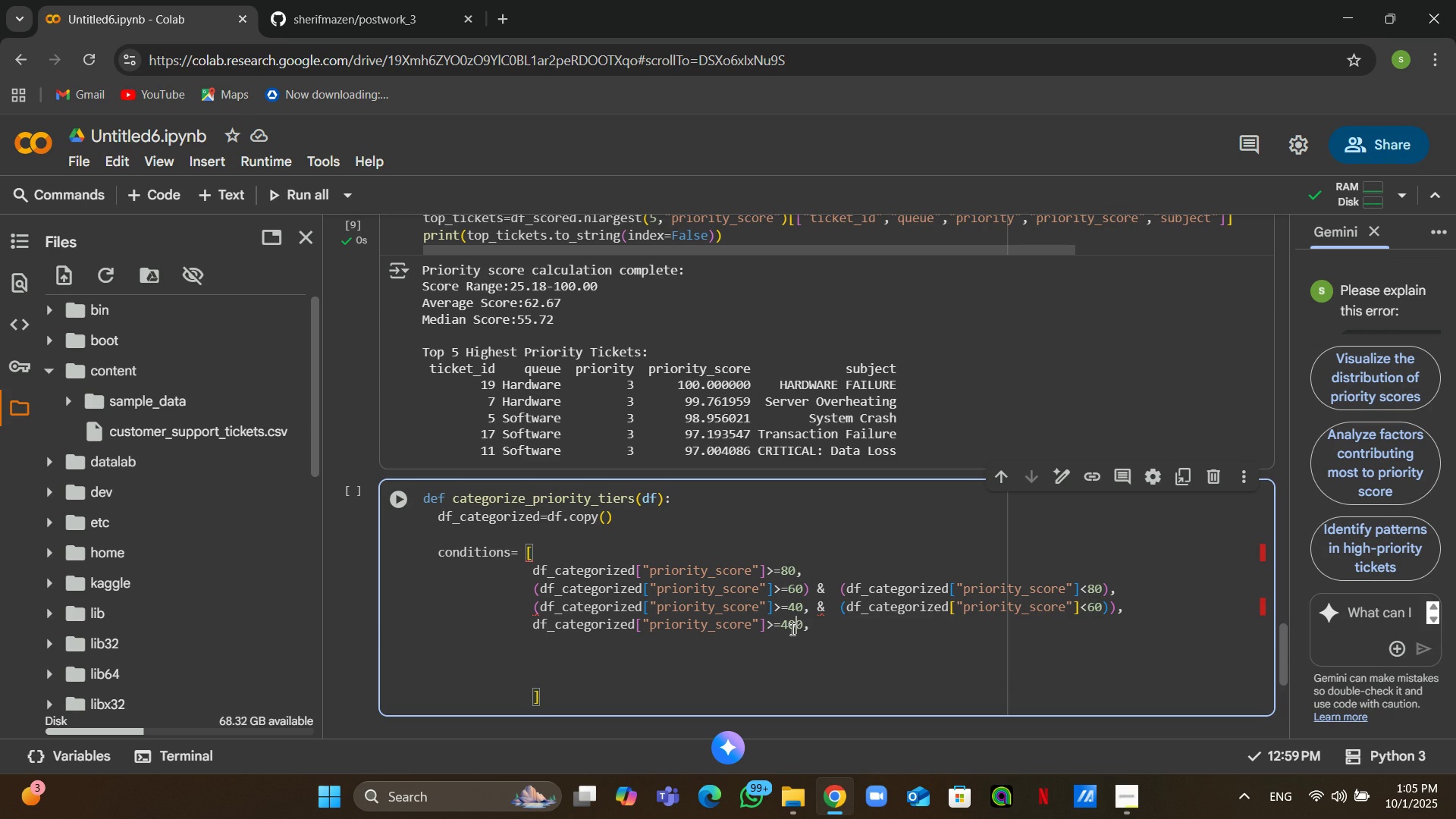 
key(Backspace)
 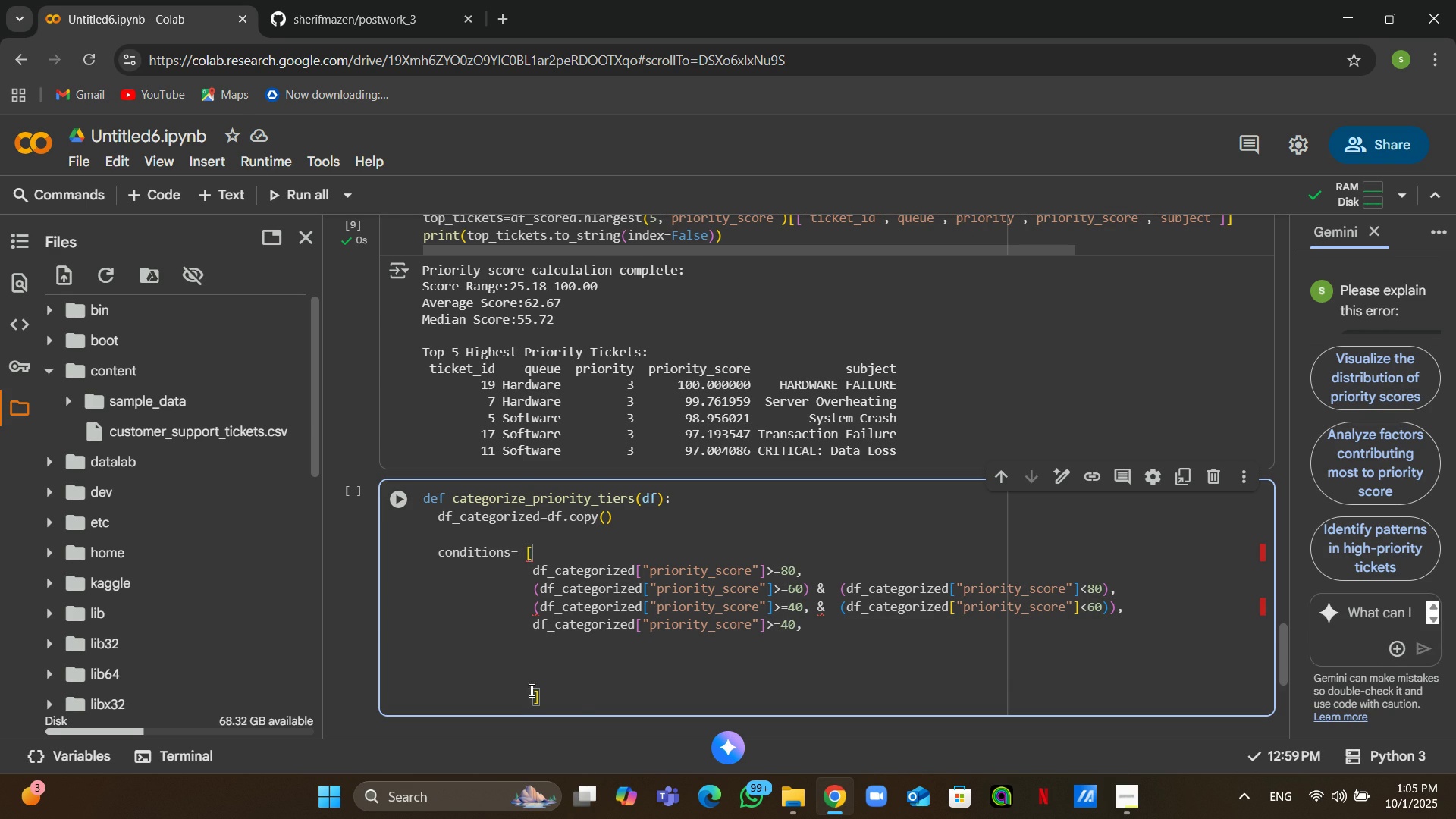 
left_click([538, 686])
 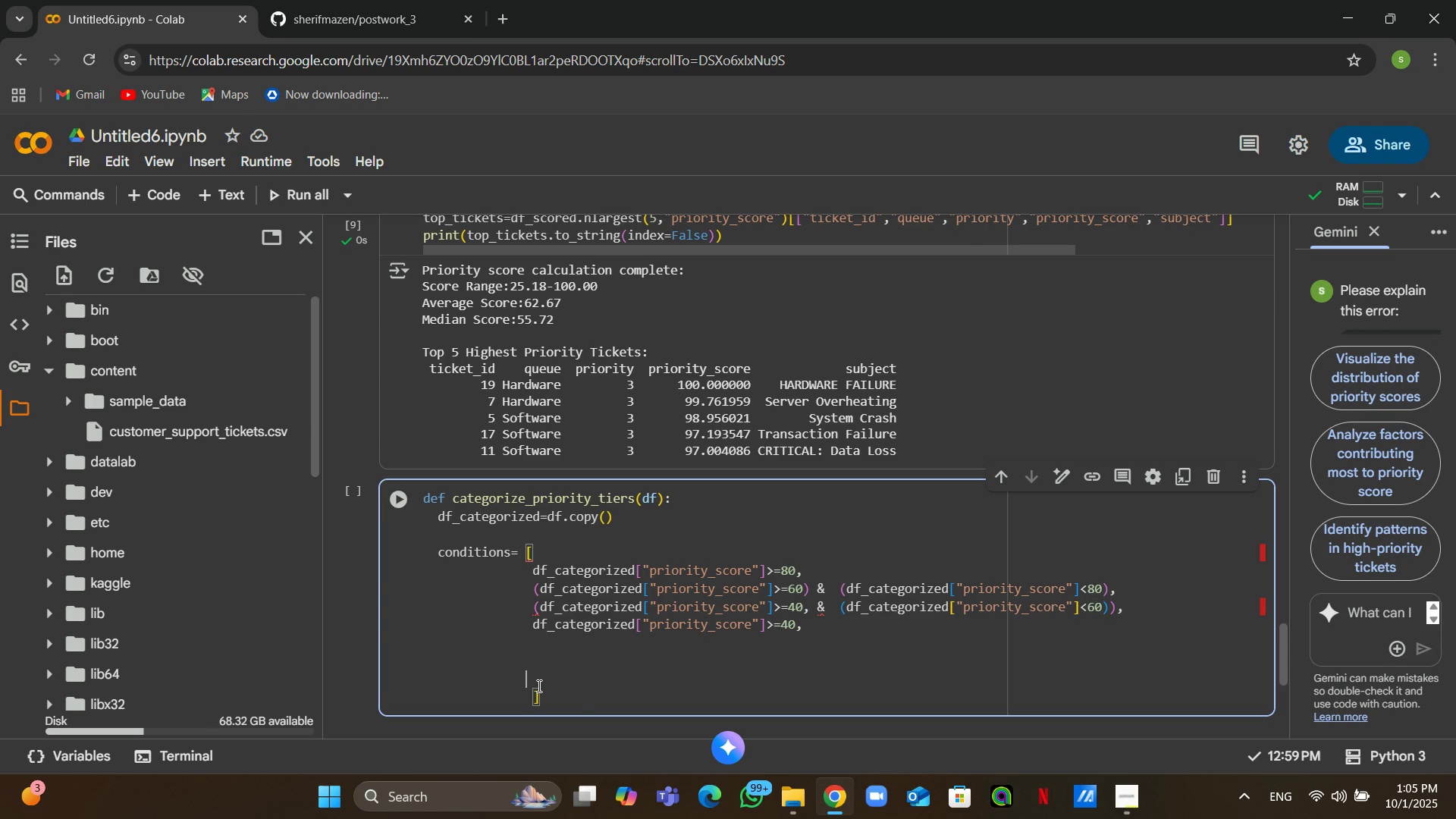 
key(Backspace)
 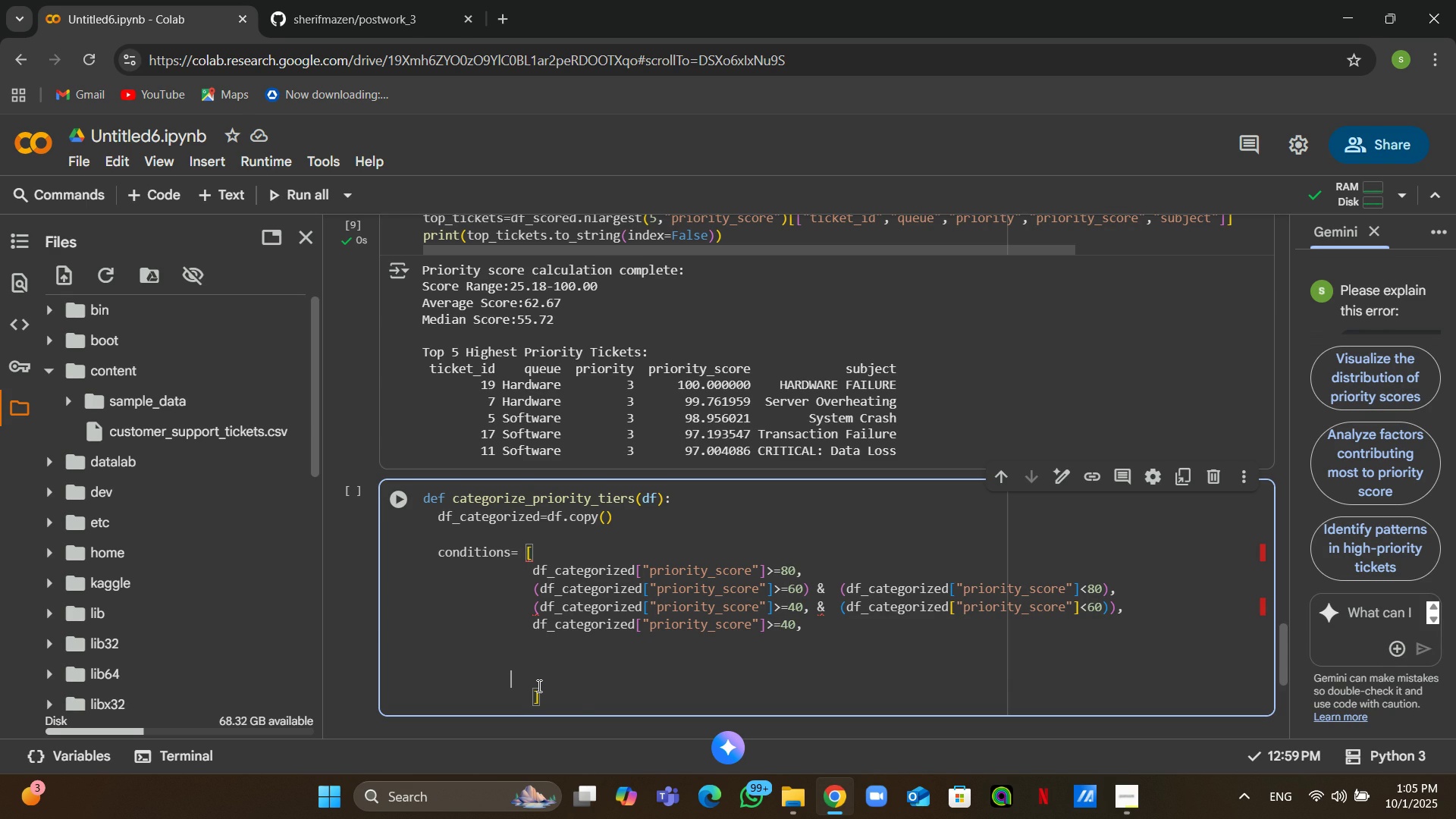 
key(Backspace)
 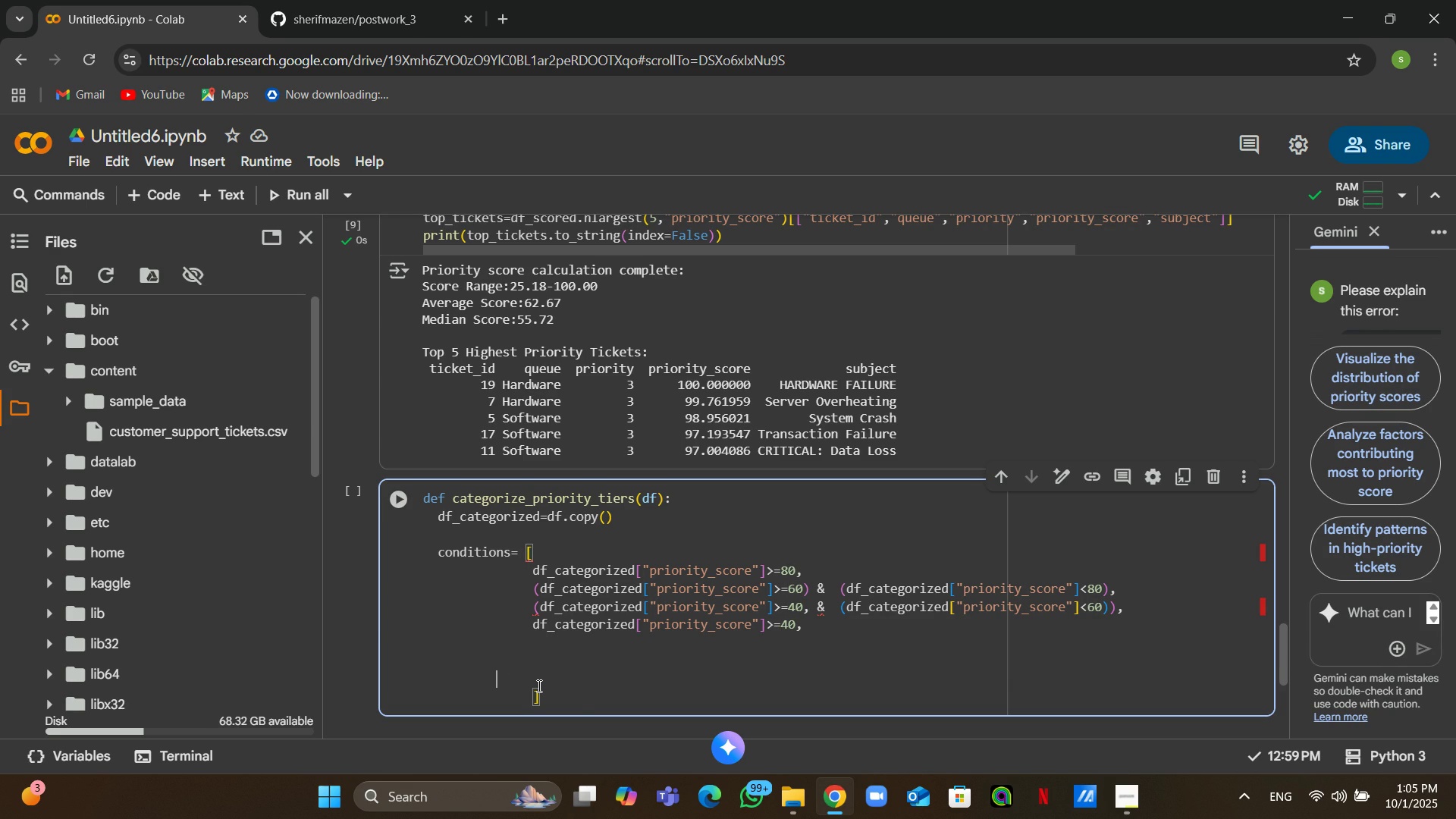 
key(Backspace)
 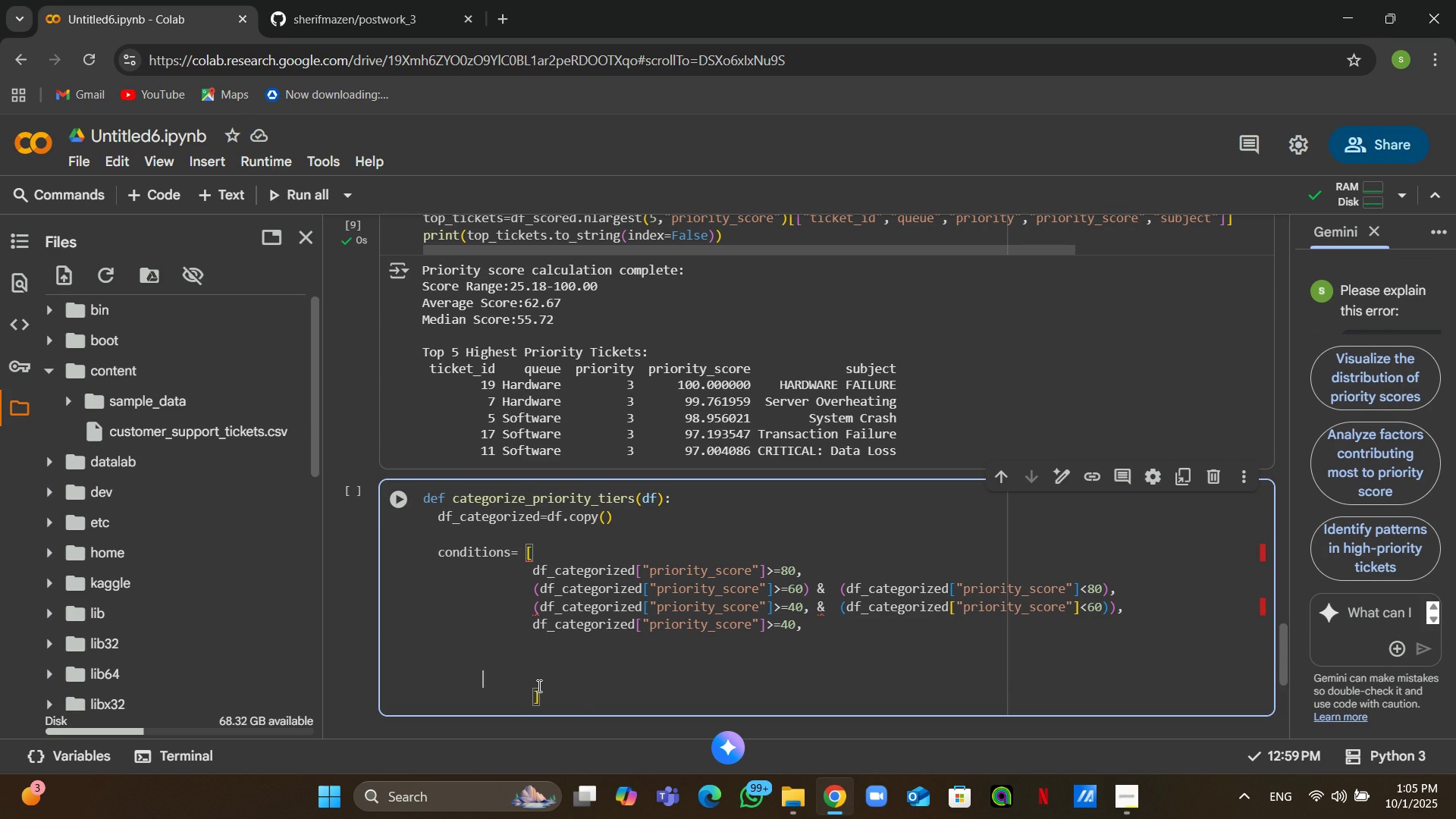 
key(Backspace)
 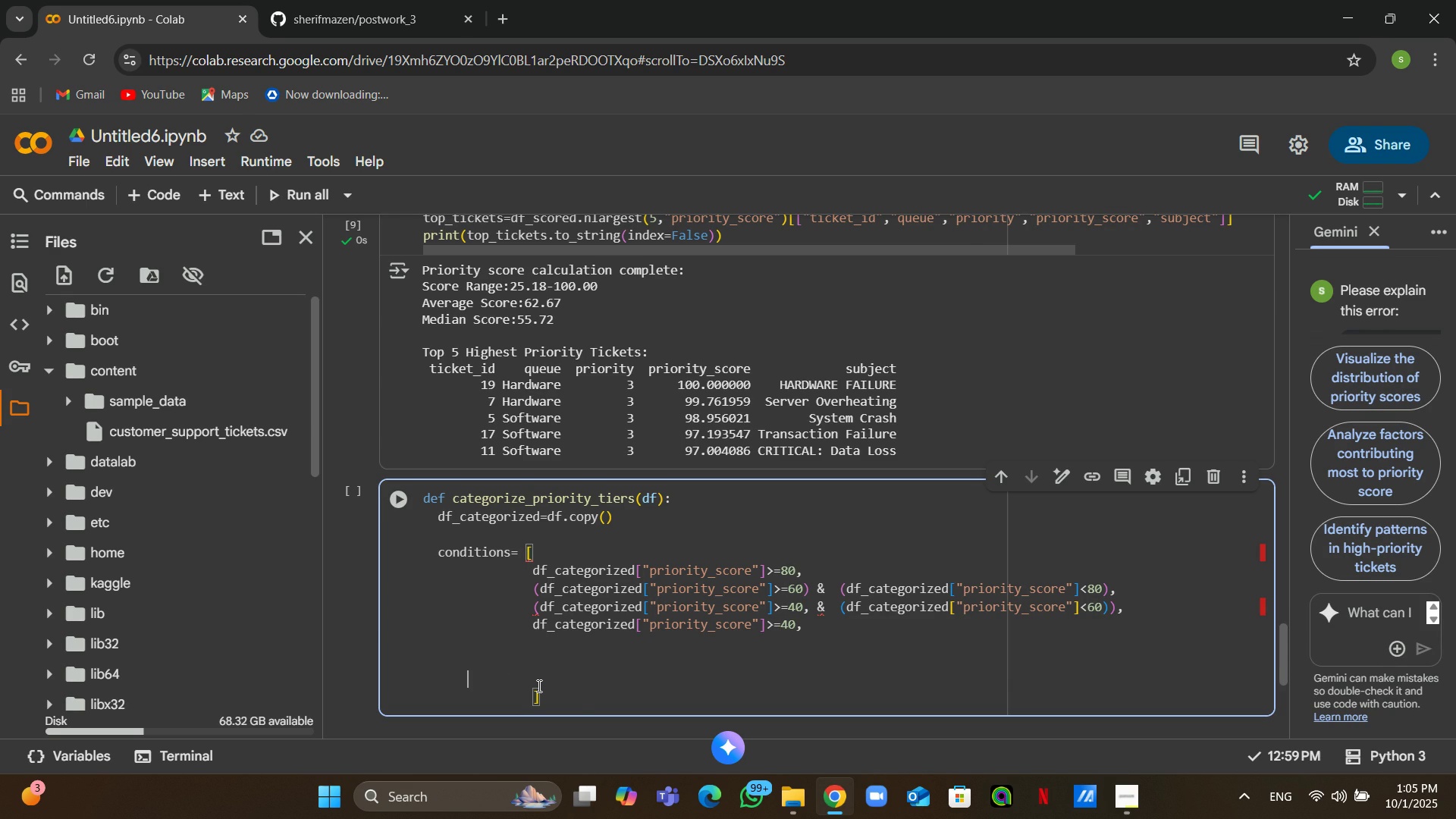 
key(Backspace)